 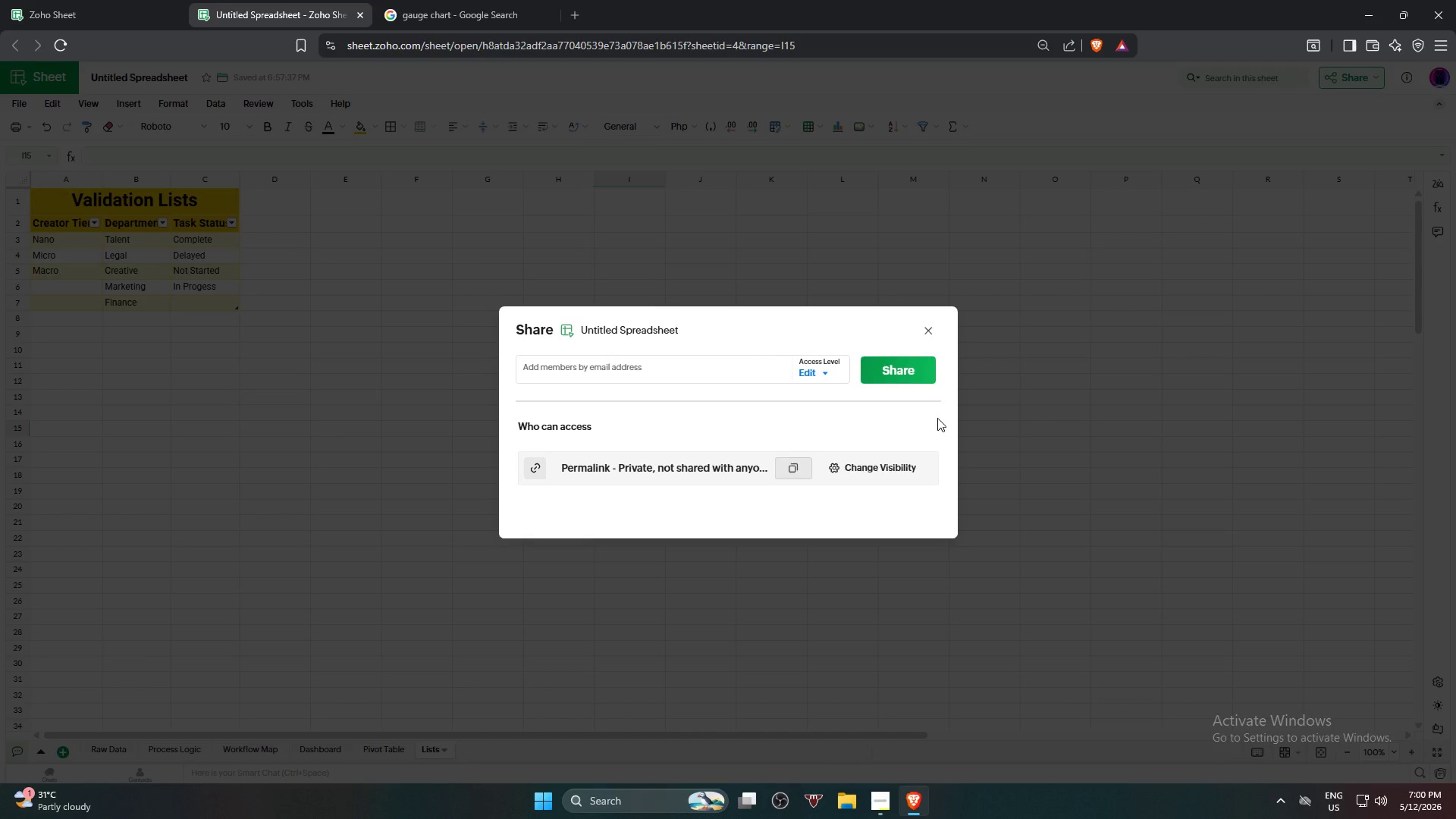 
left_click([924, 334])
 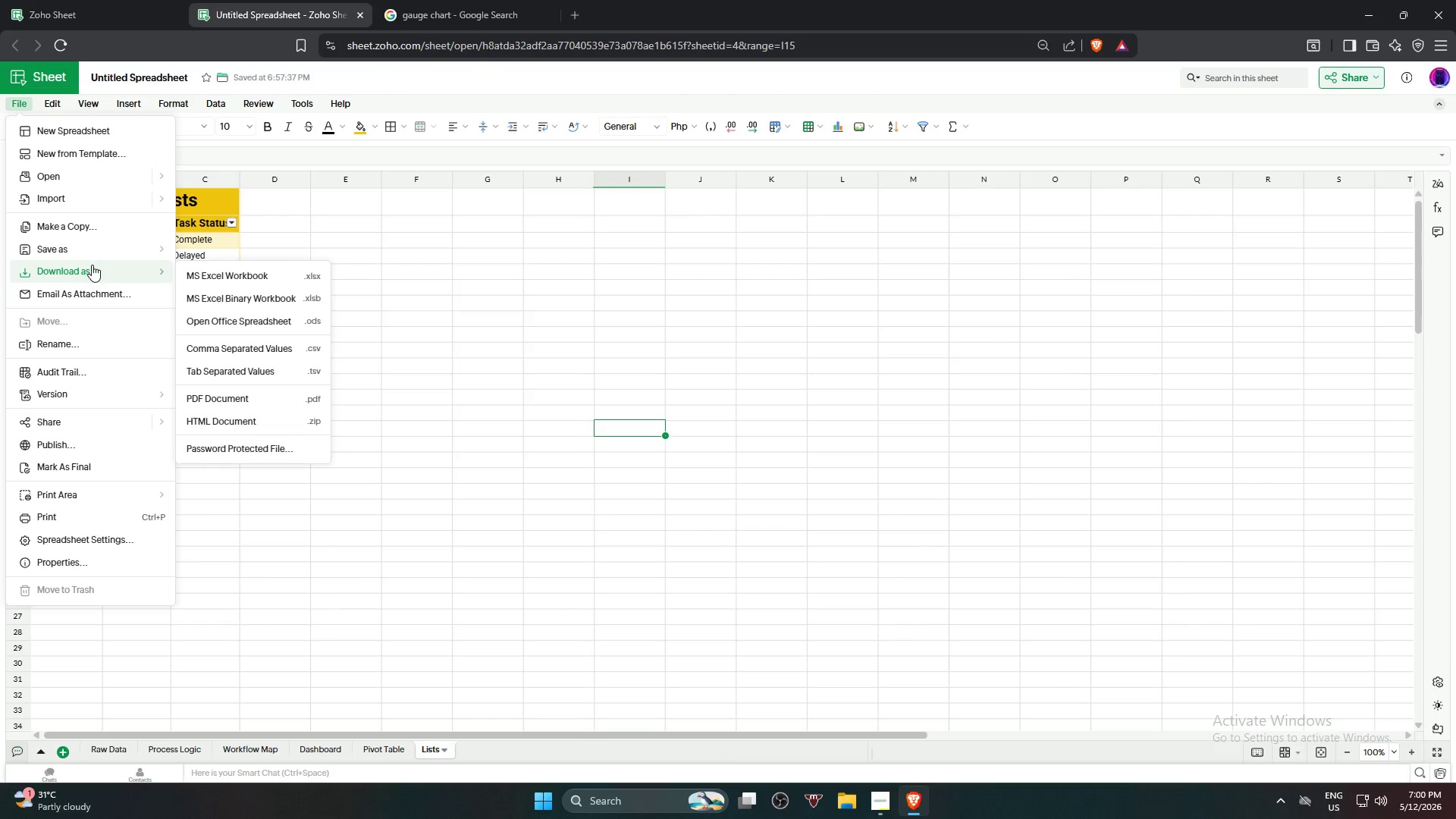 
left_click([258, 284])
 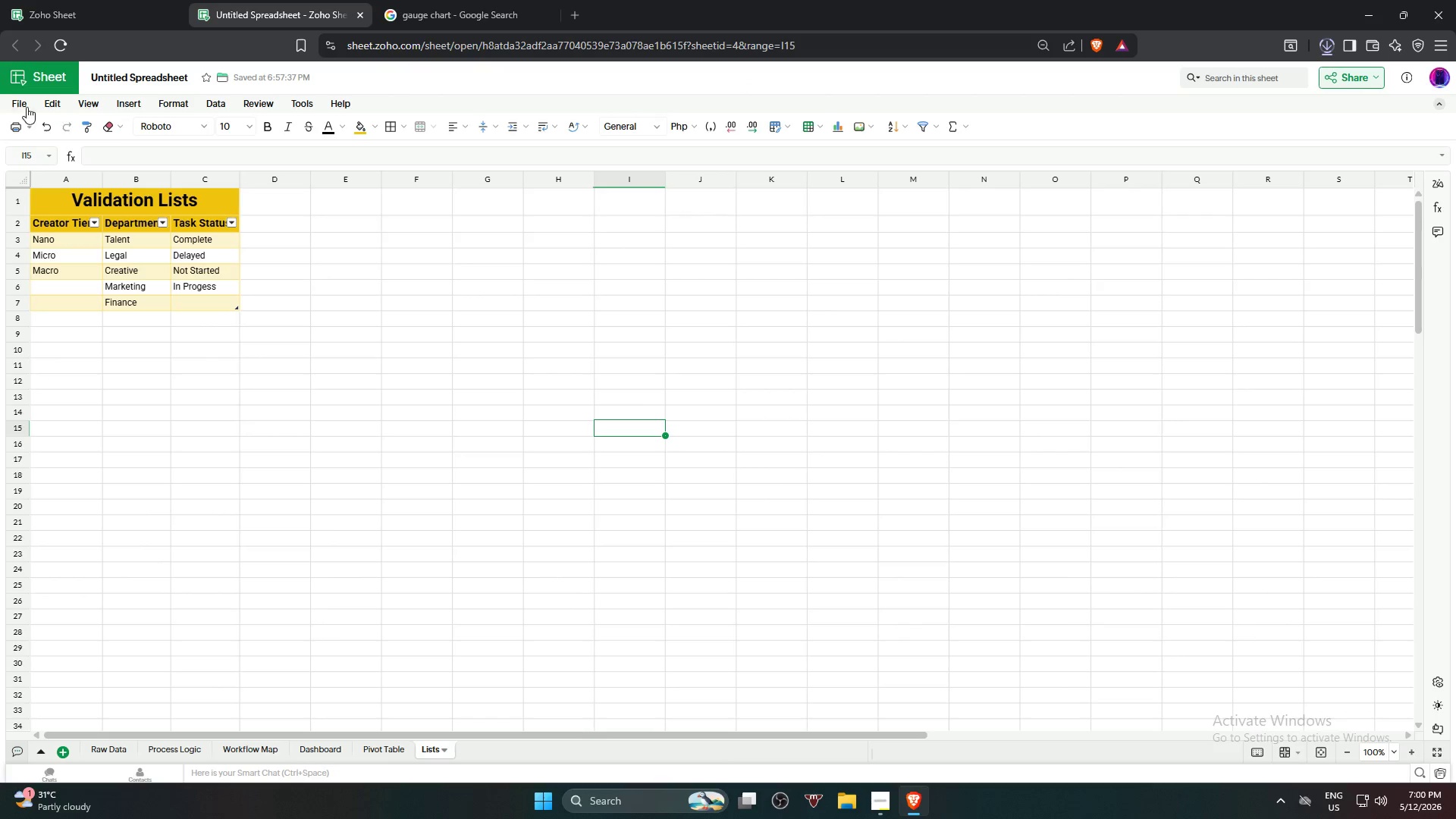 
left_click([23, 106])
 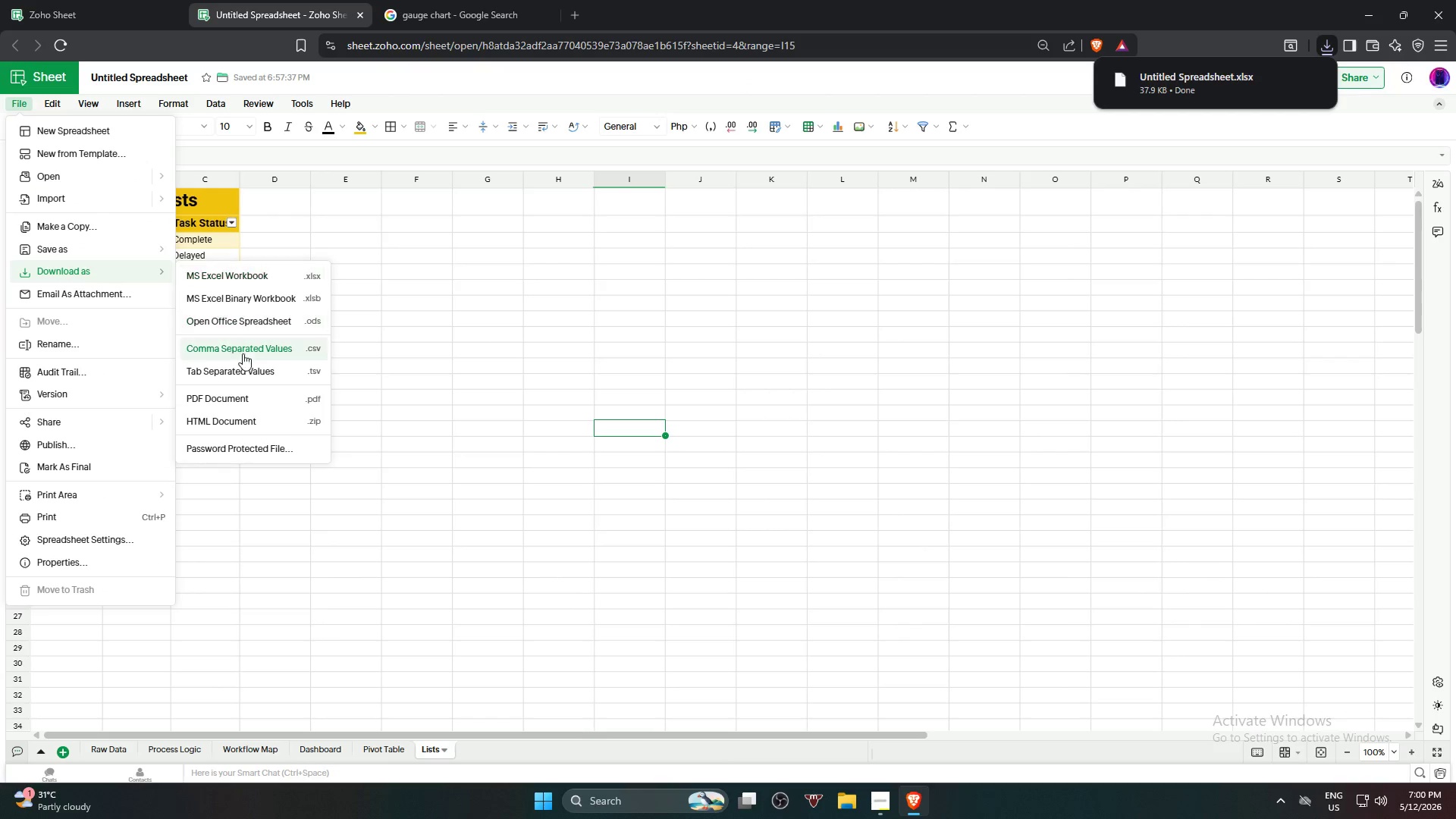 
left_click([246, 391])
 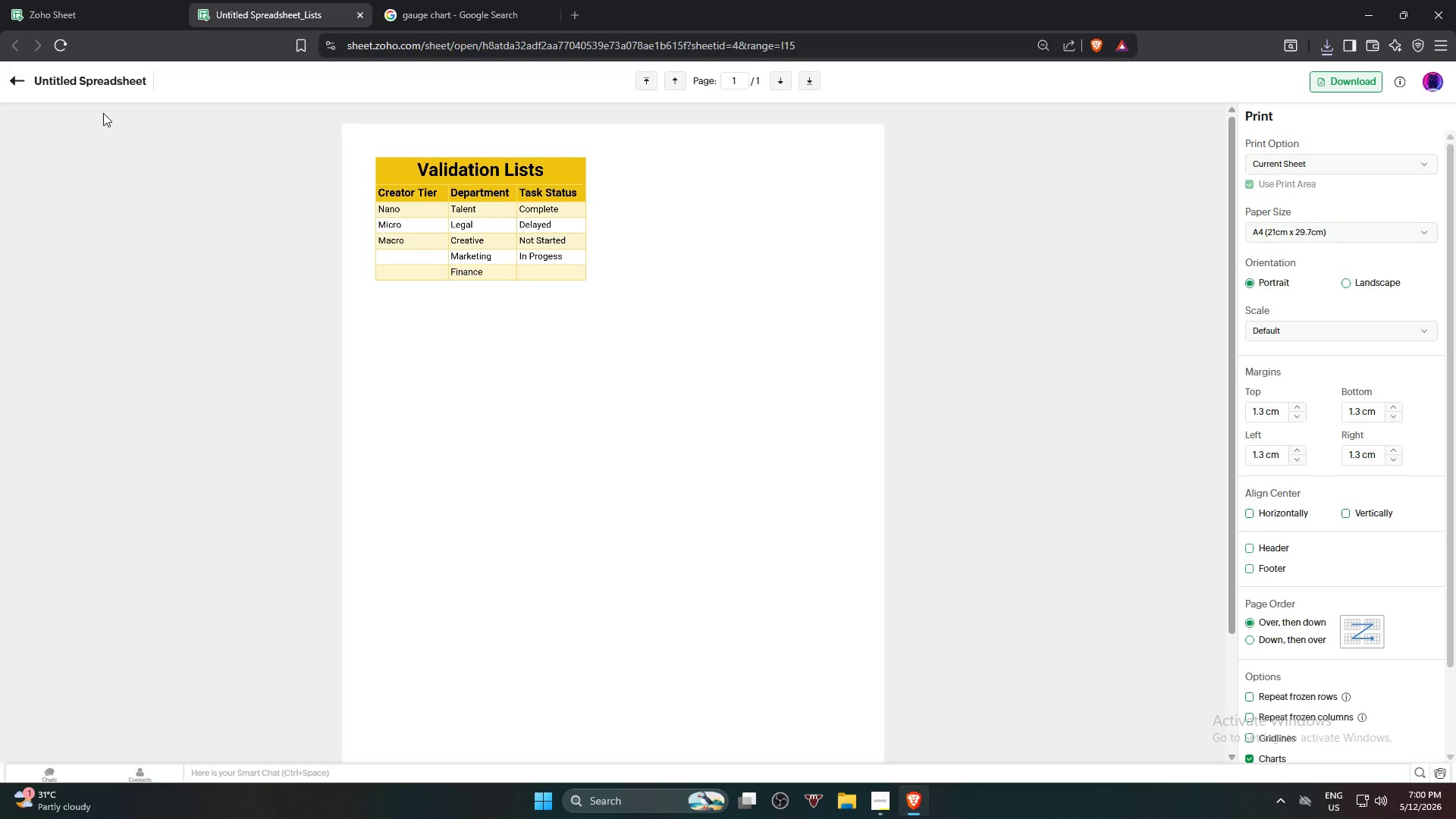 
left_click([18, 83])
 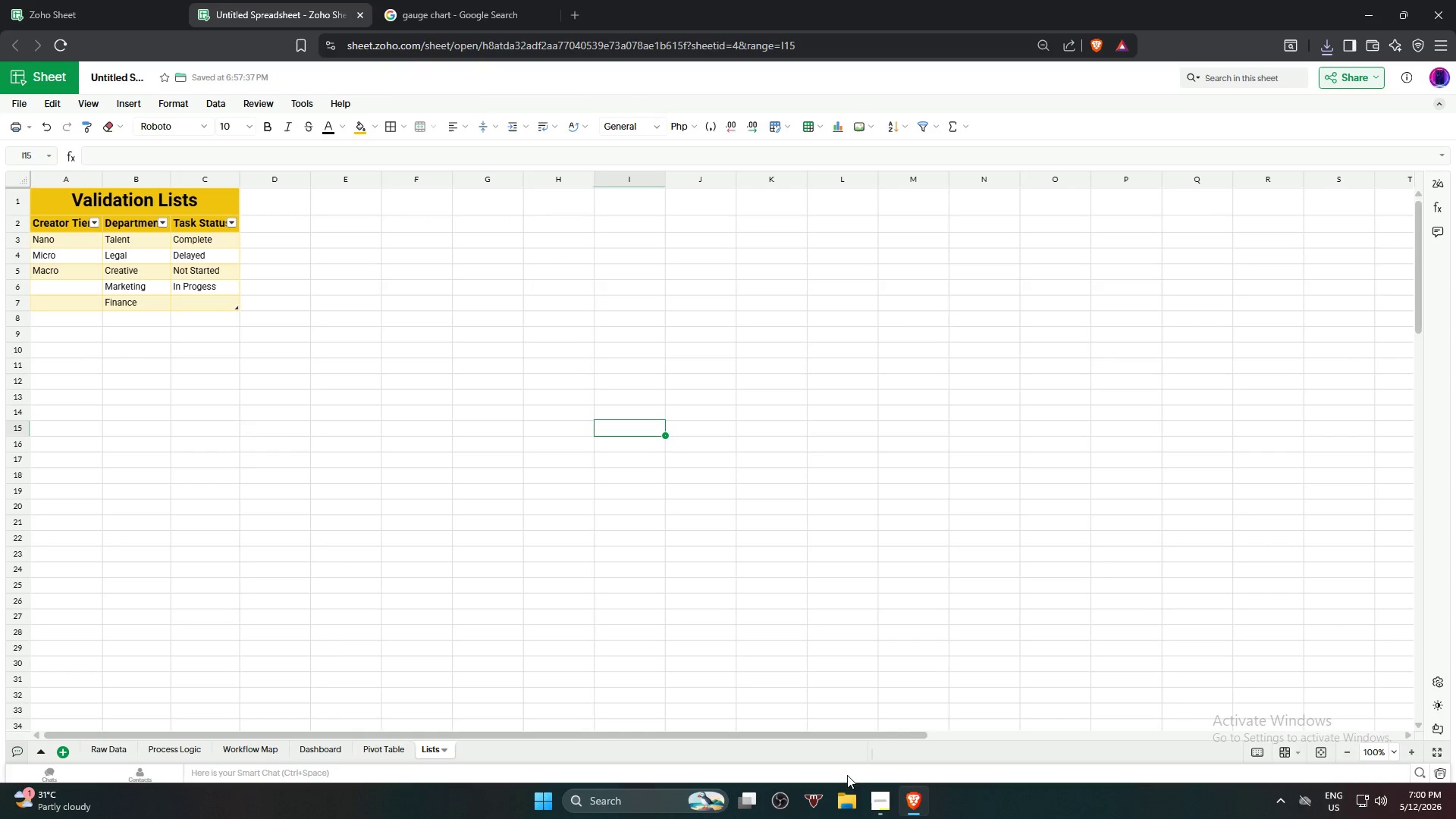 
left_click([845, 792])
 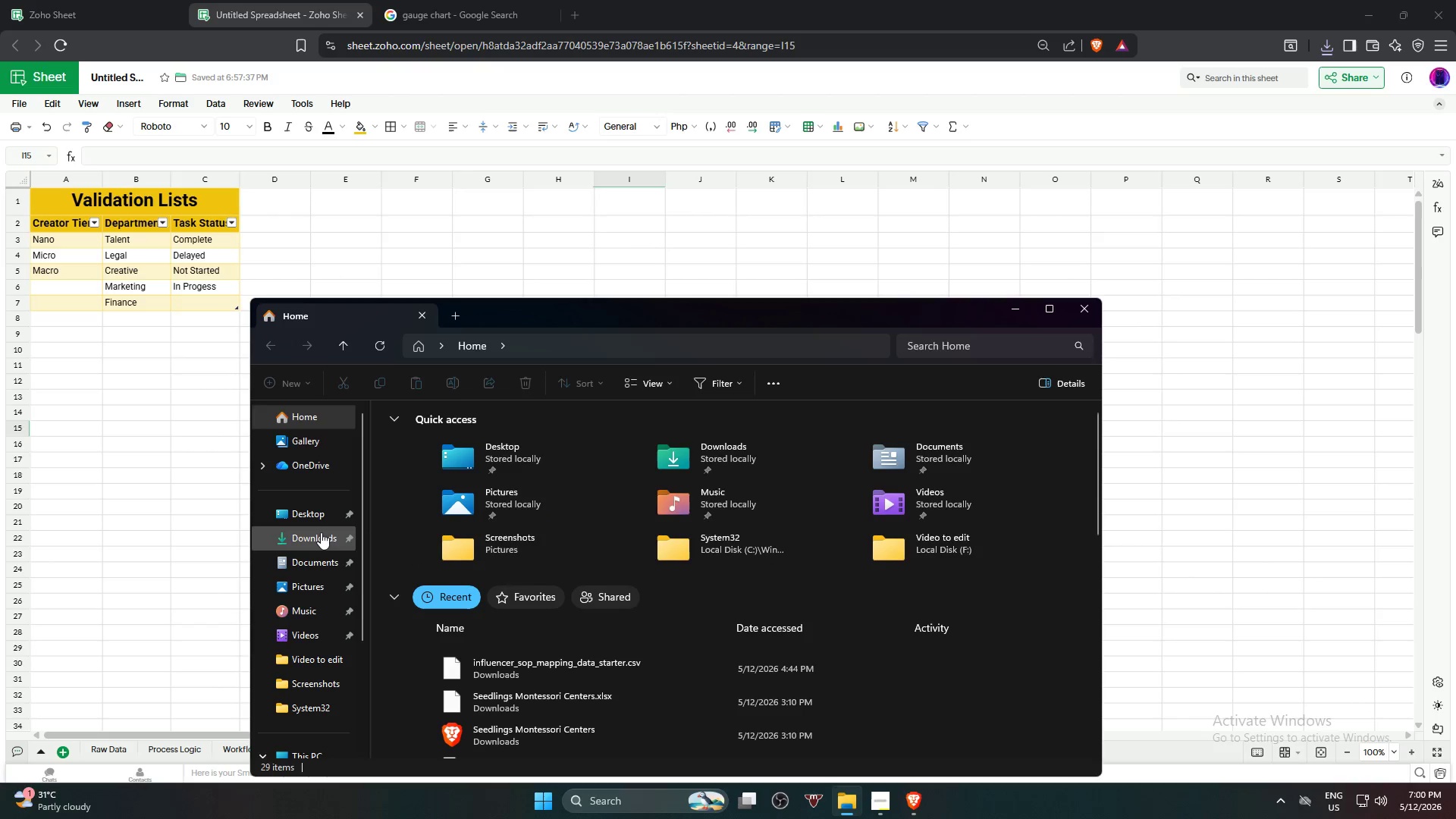 
left_click([318, 532])
 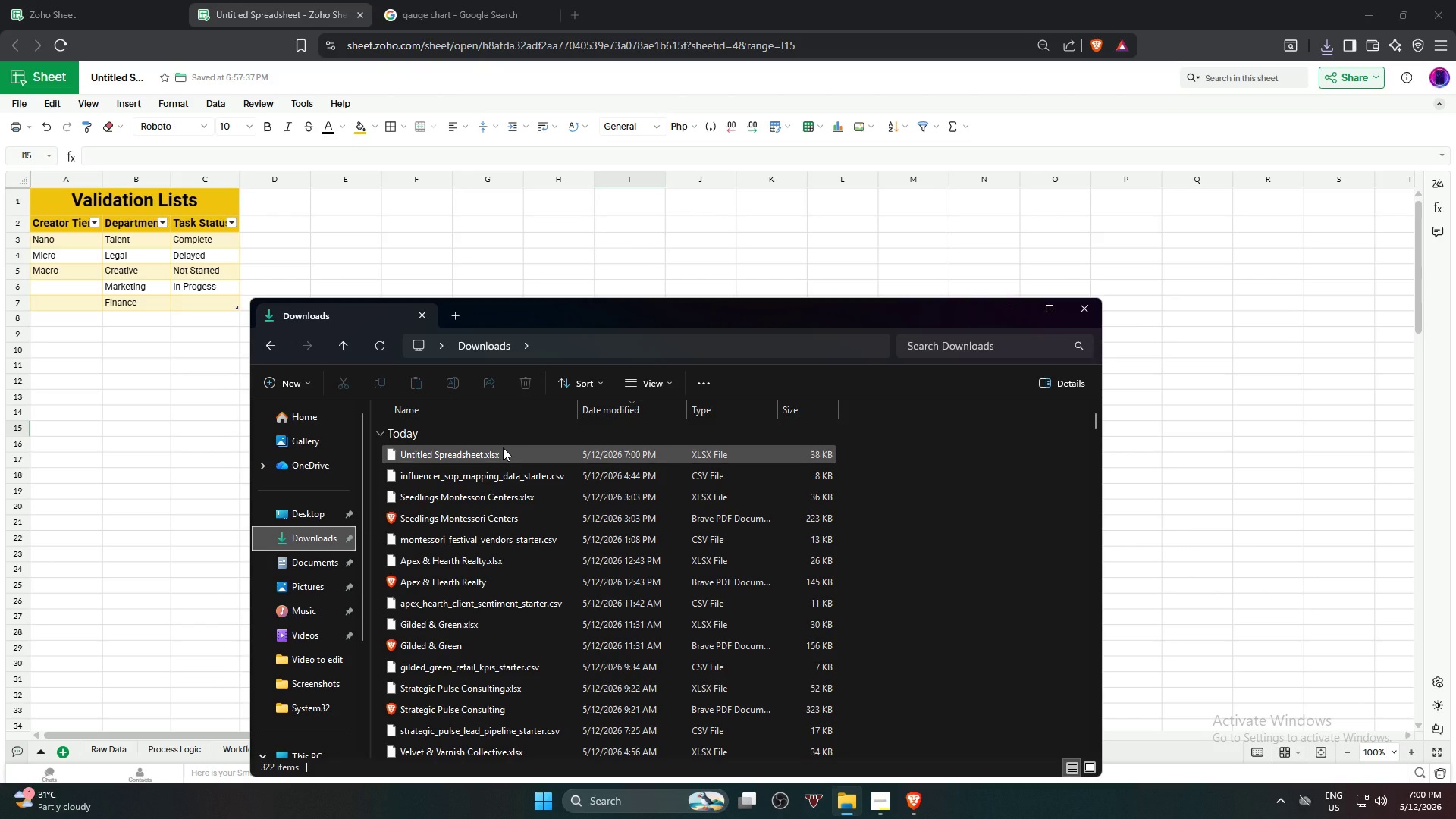 
left_click([503, 447])
 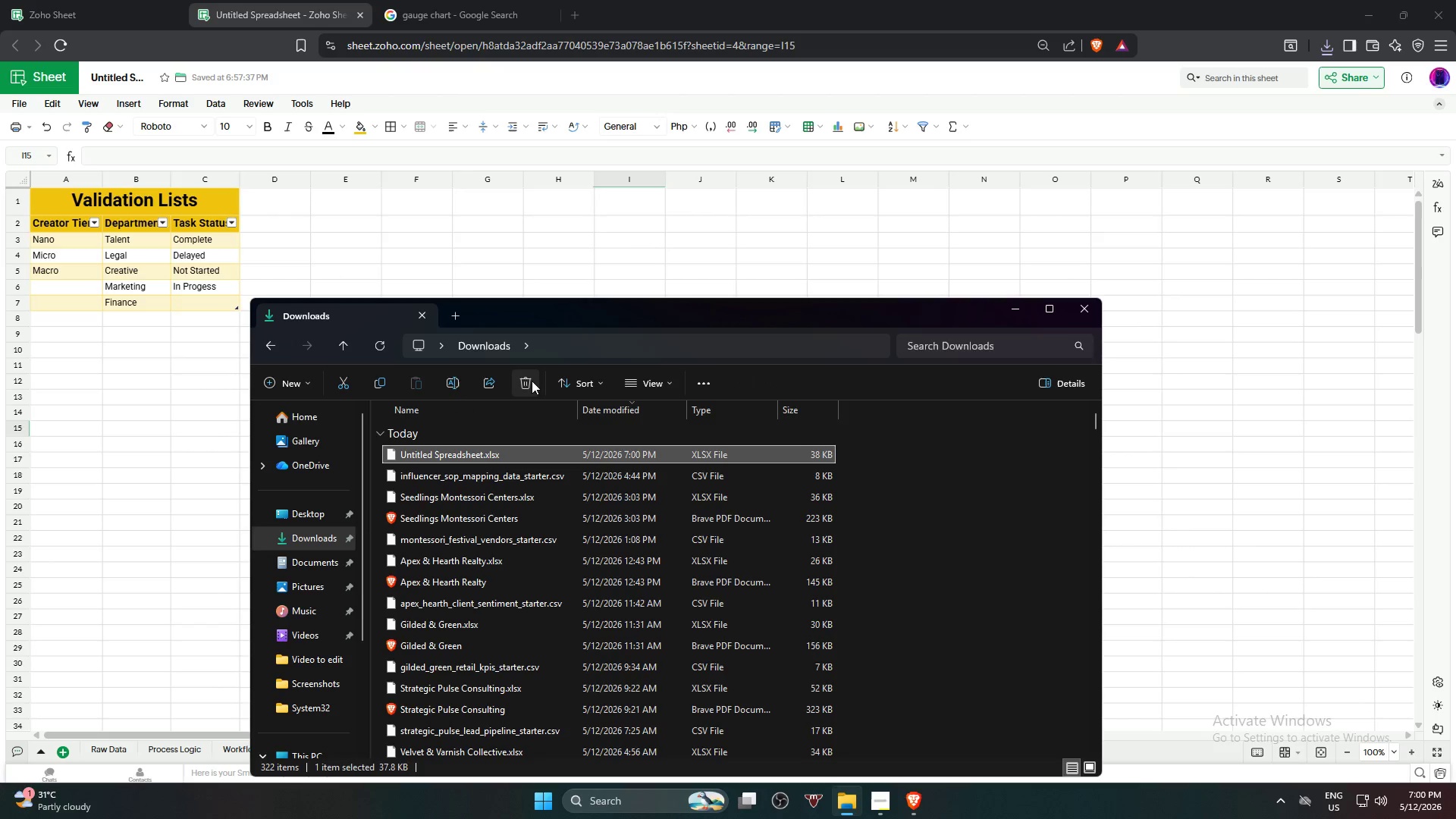 
left_click([529, 381])
 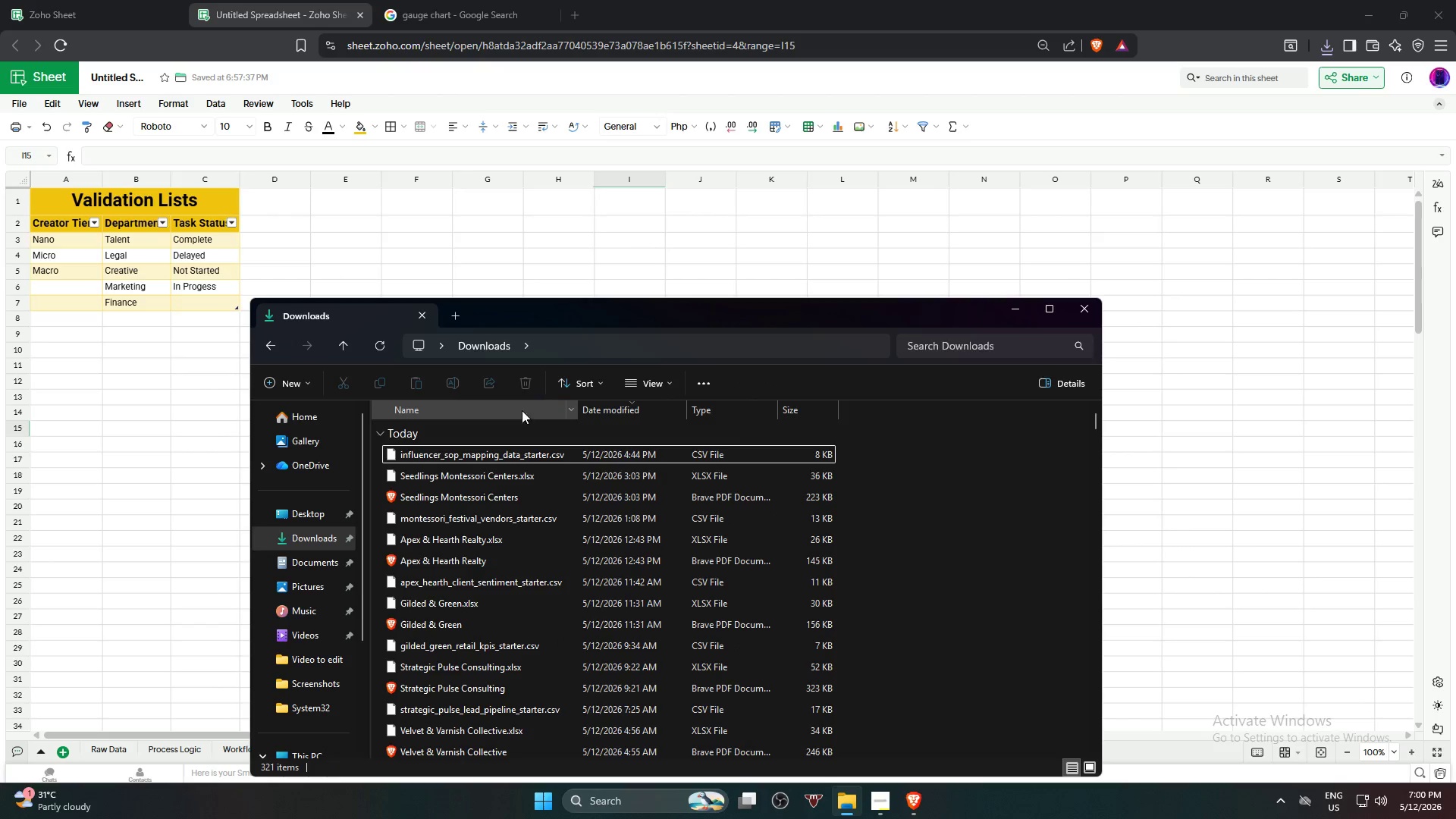 
key(Alt+Tab)
 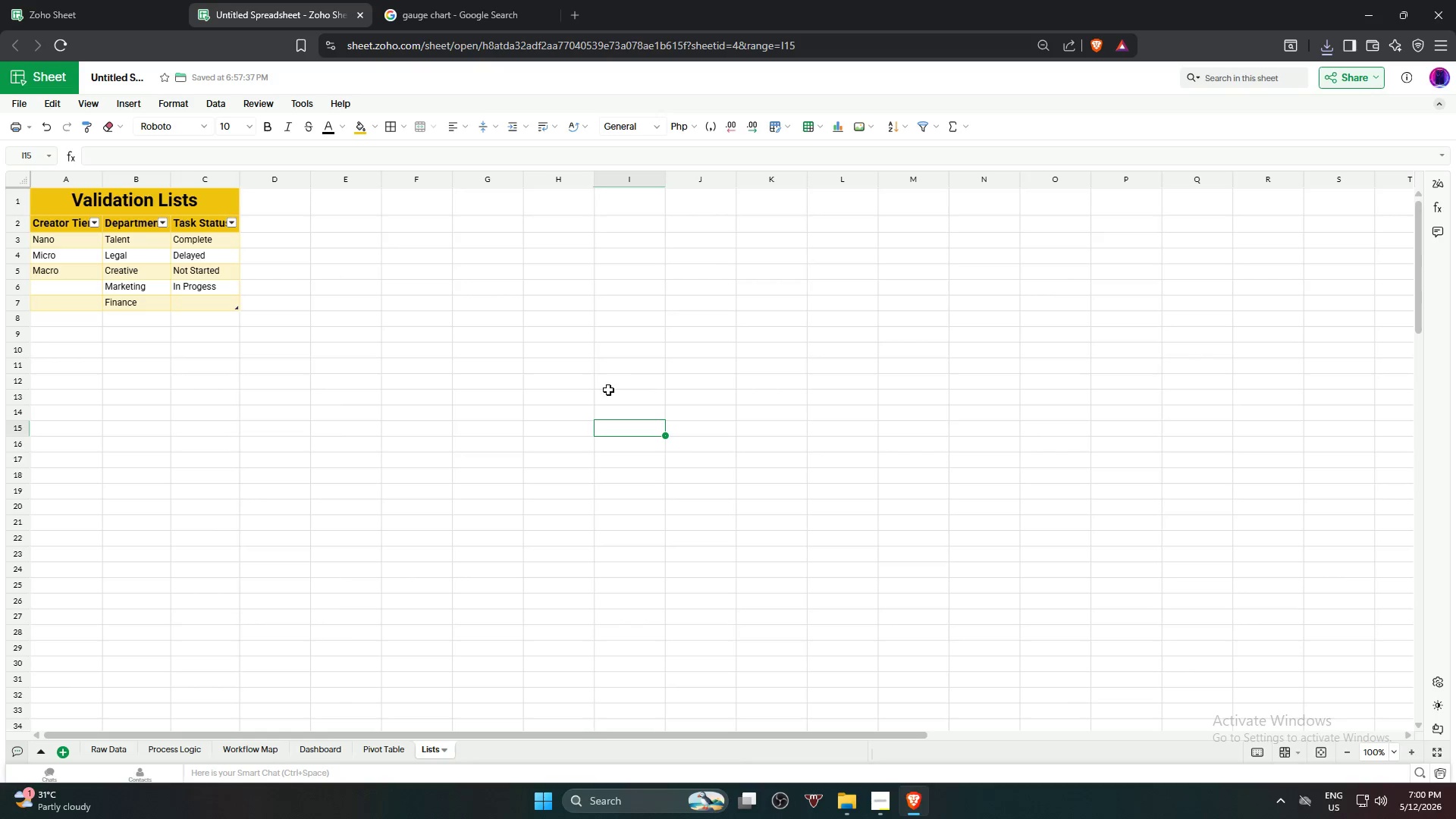 
left_click([196, 403])
 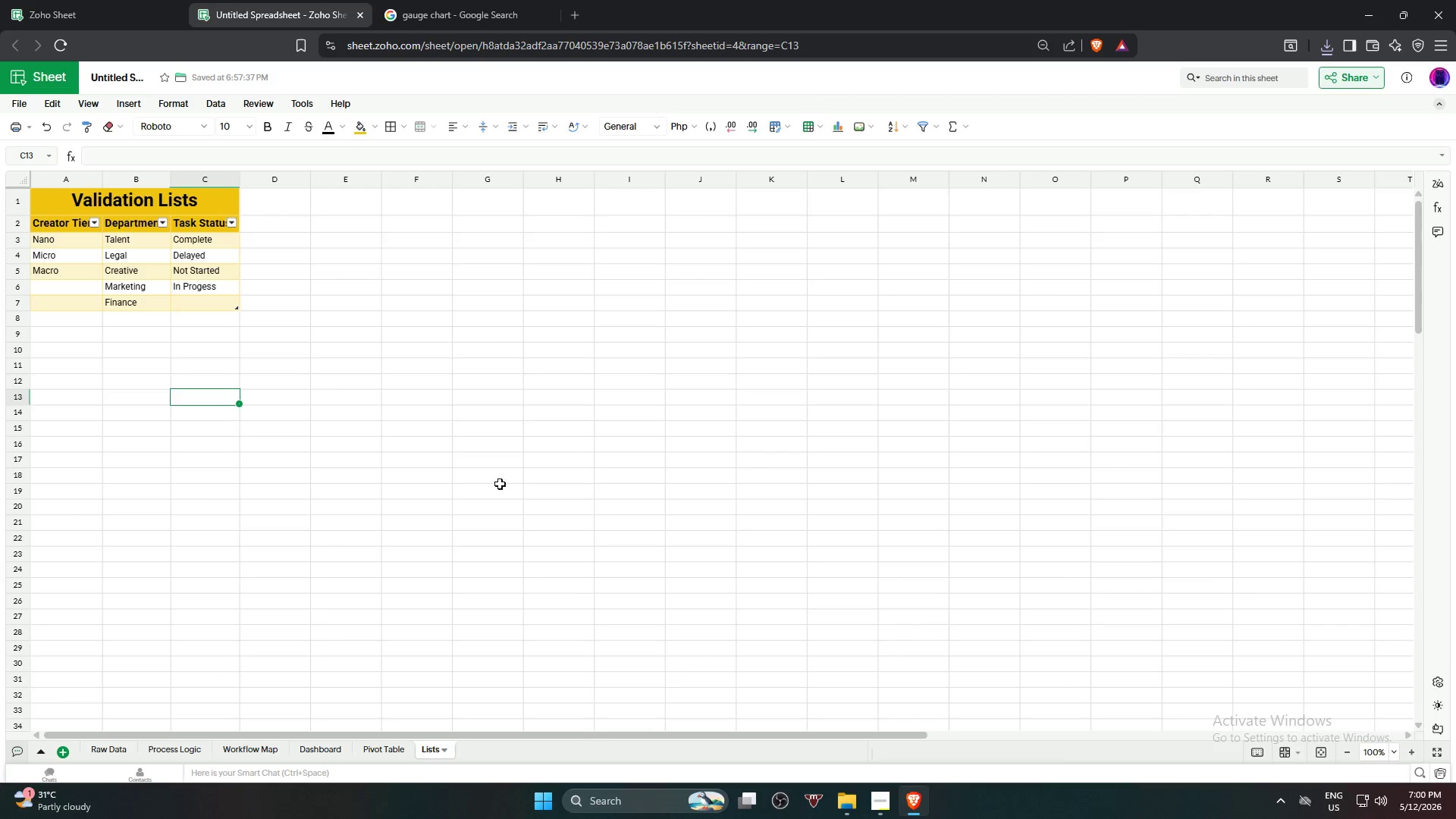 
key(Alt+Tab)